 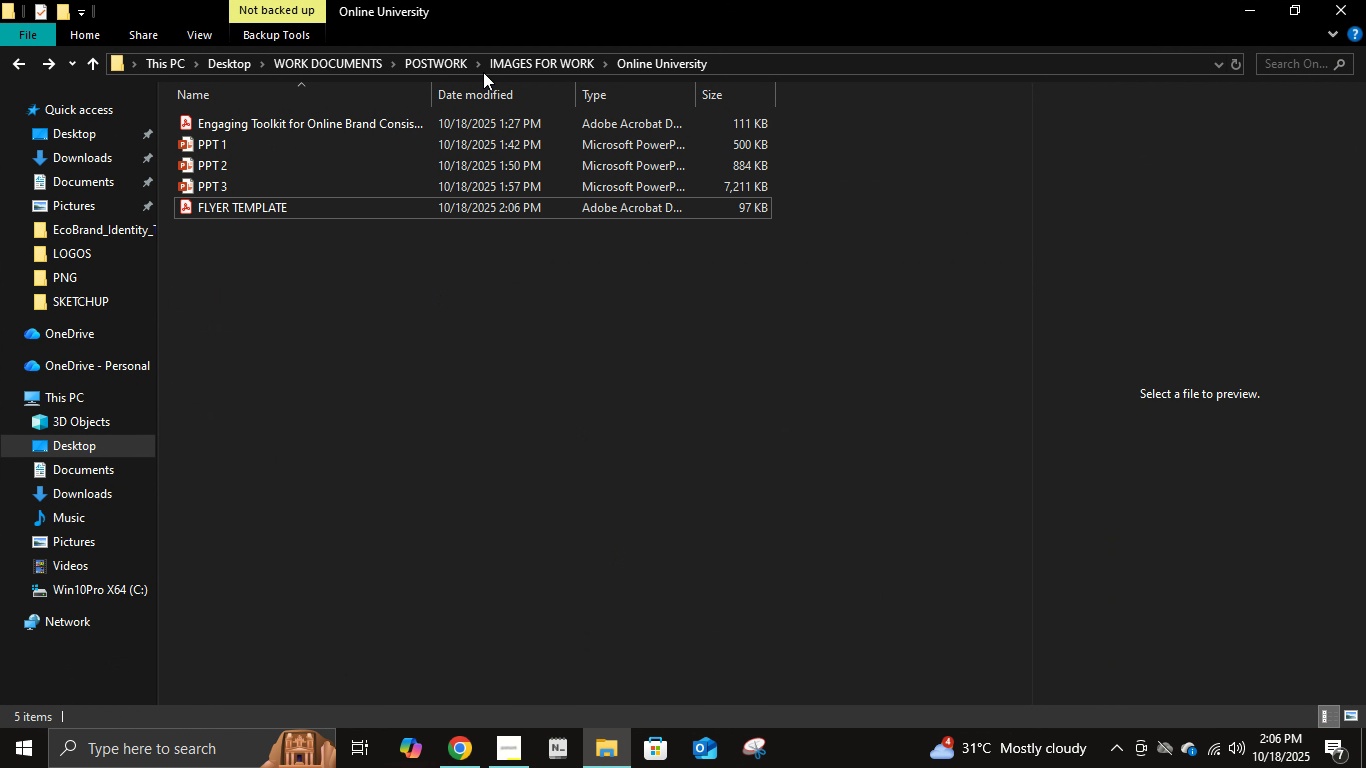 
left_click([510, 63])
 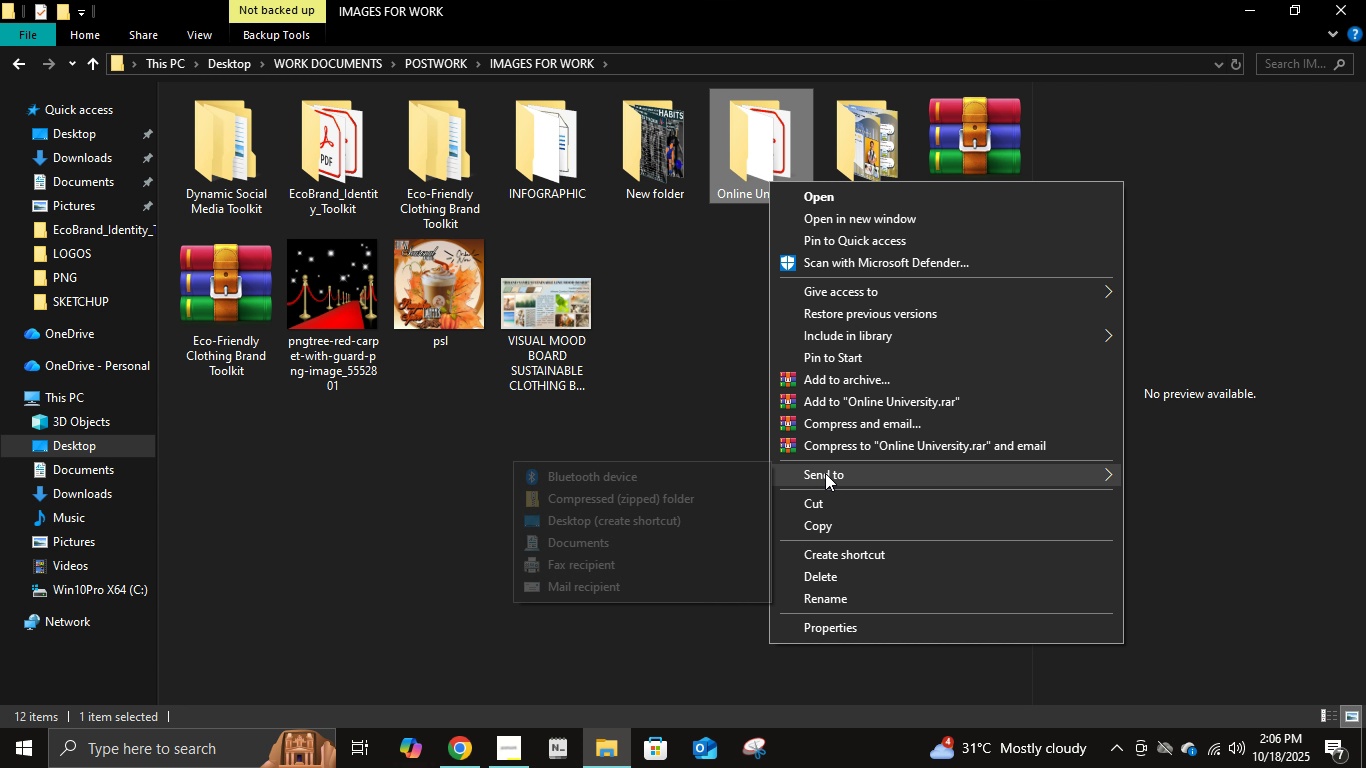 
wait(5.75)
 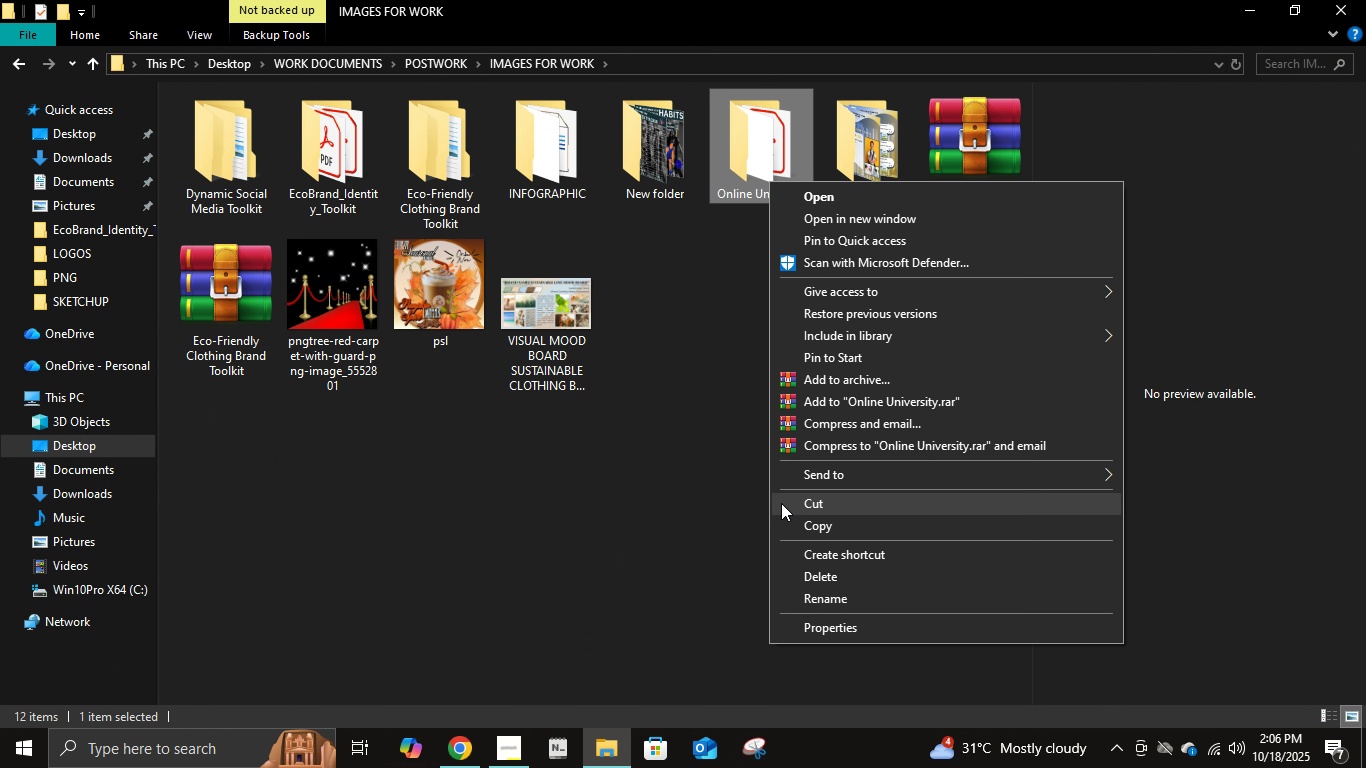 
left_click([714, 504])
 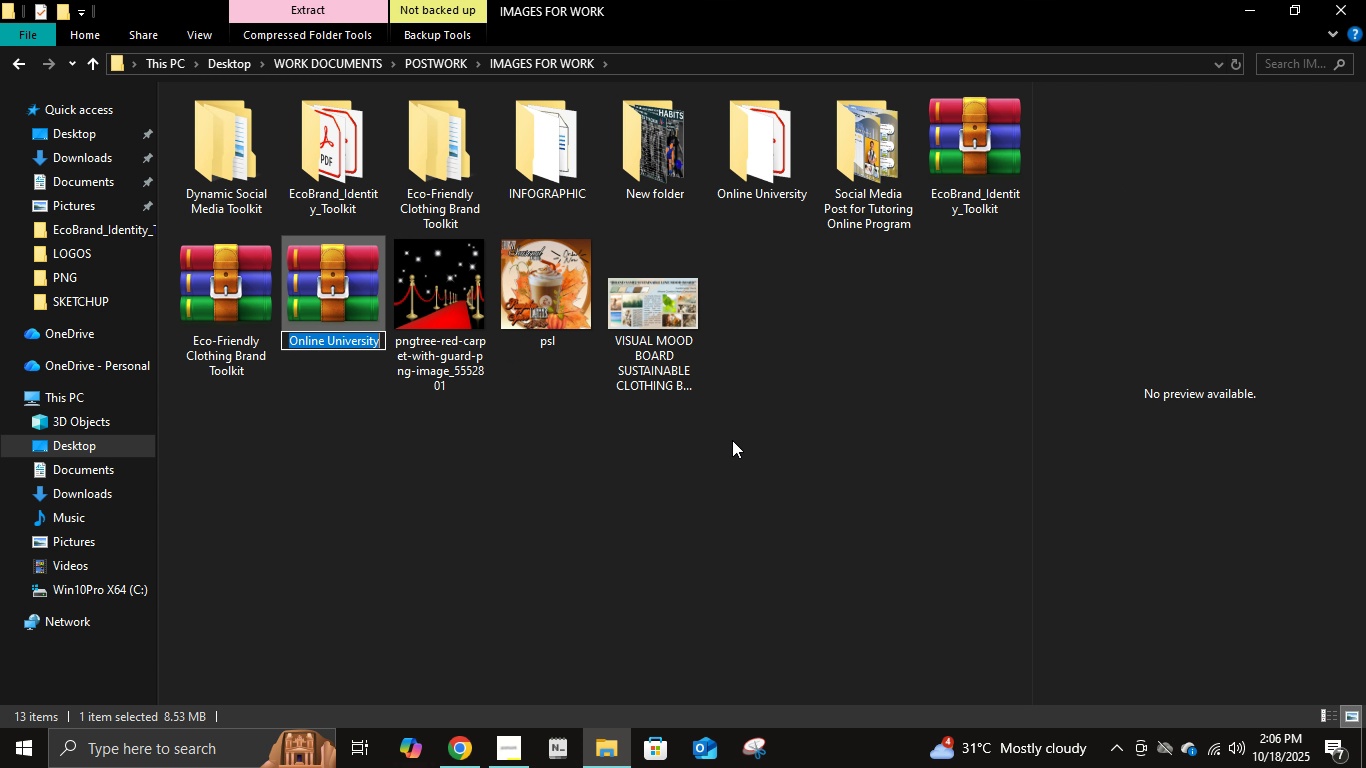 
key(ArrowRight)
 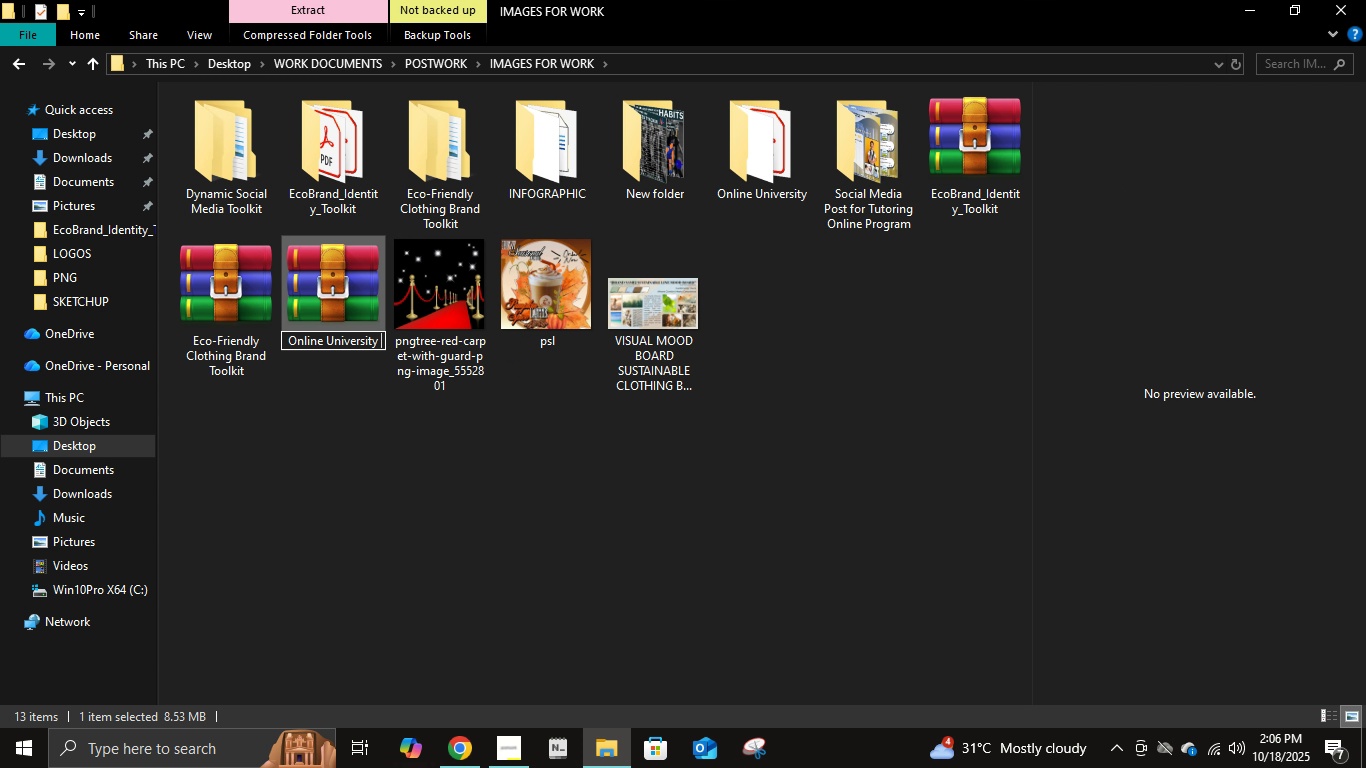 